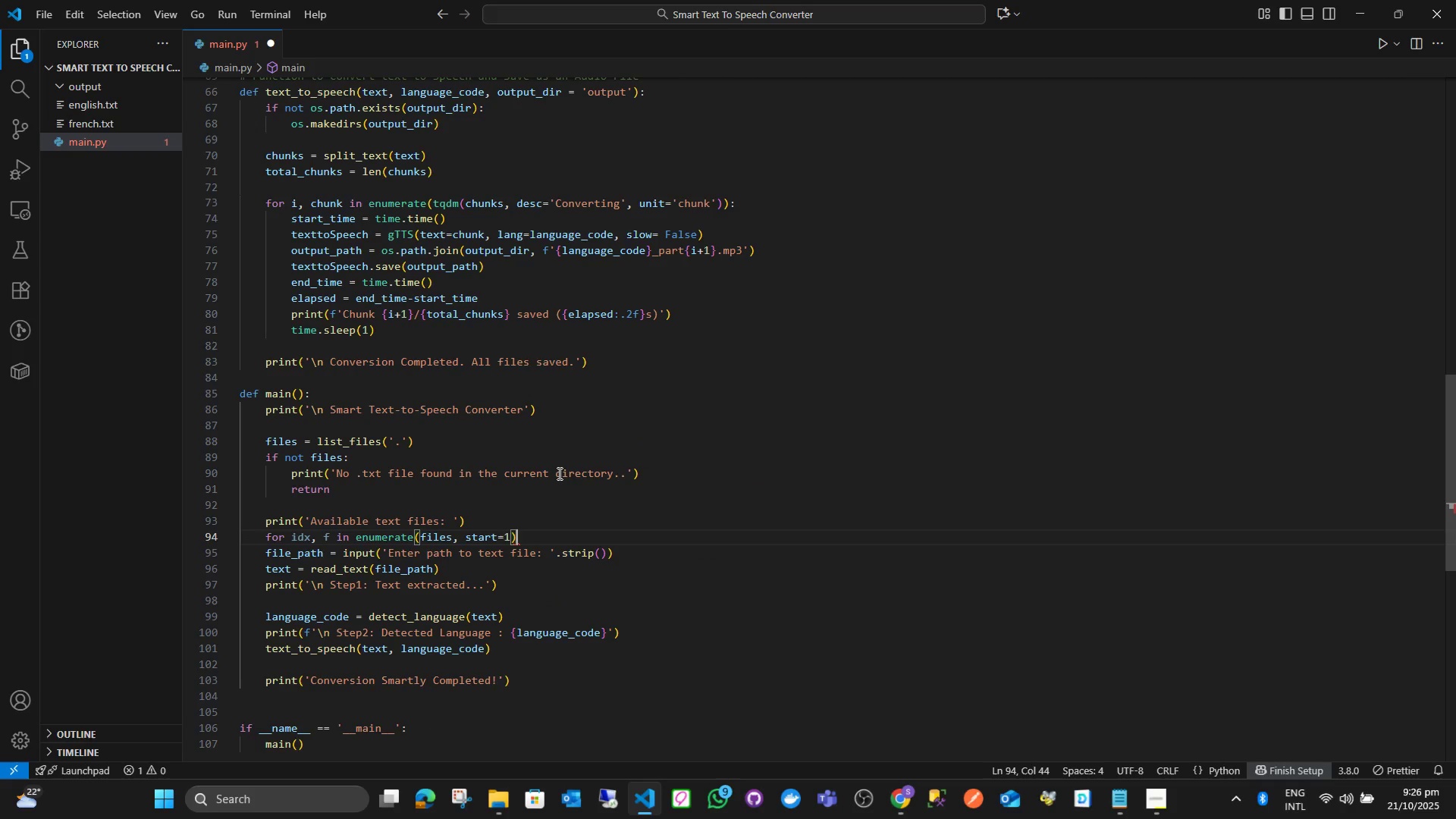 
key(Shift+Semicolon)
 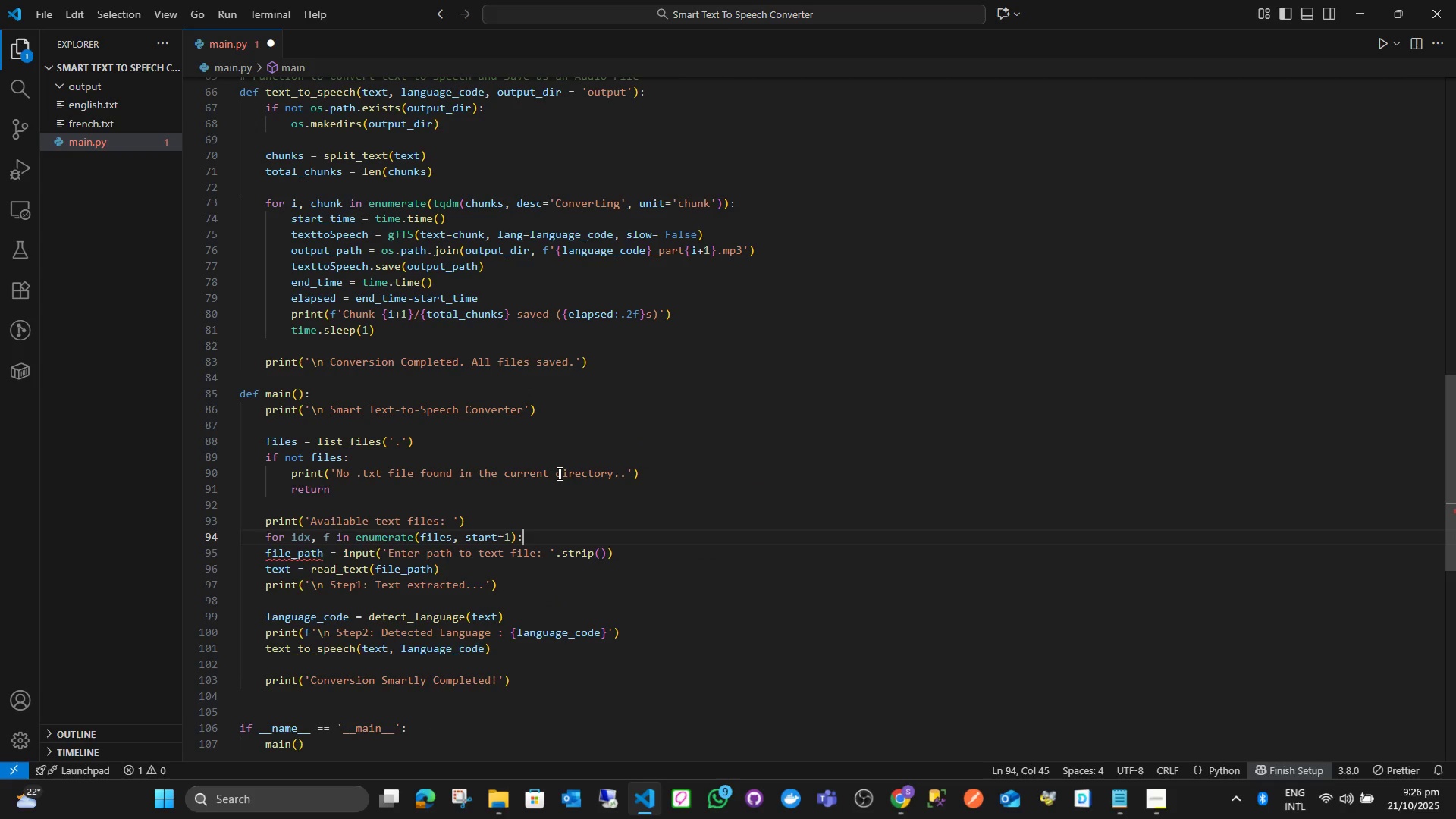 
key(Enter)
 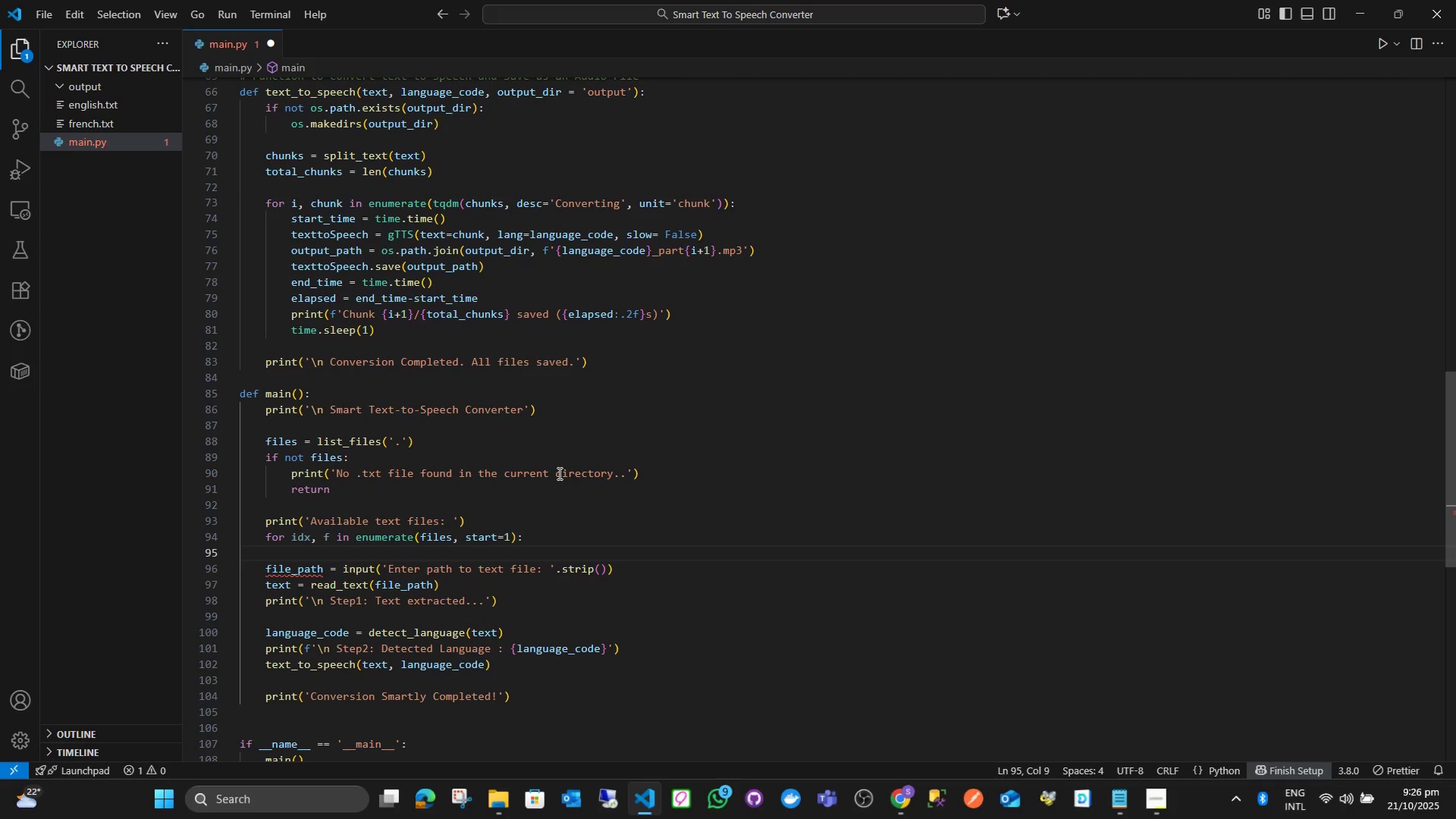 
type(print)
 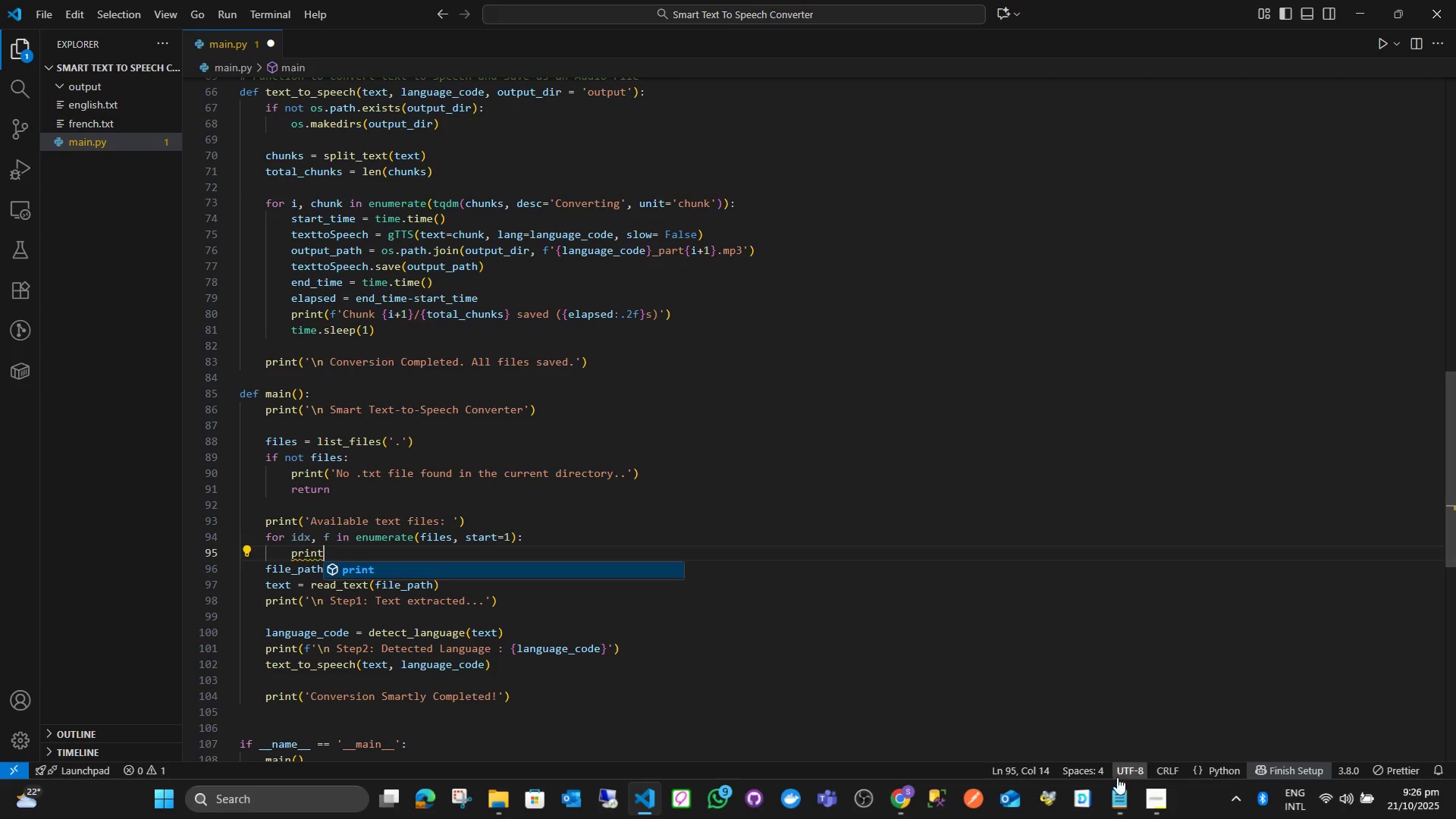 
left_click([1147, 804])